 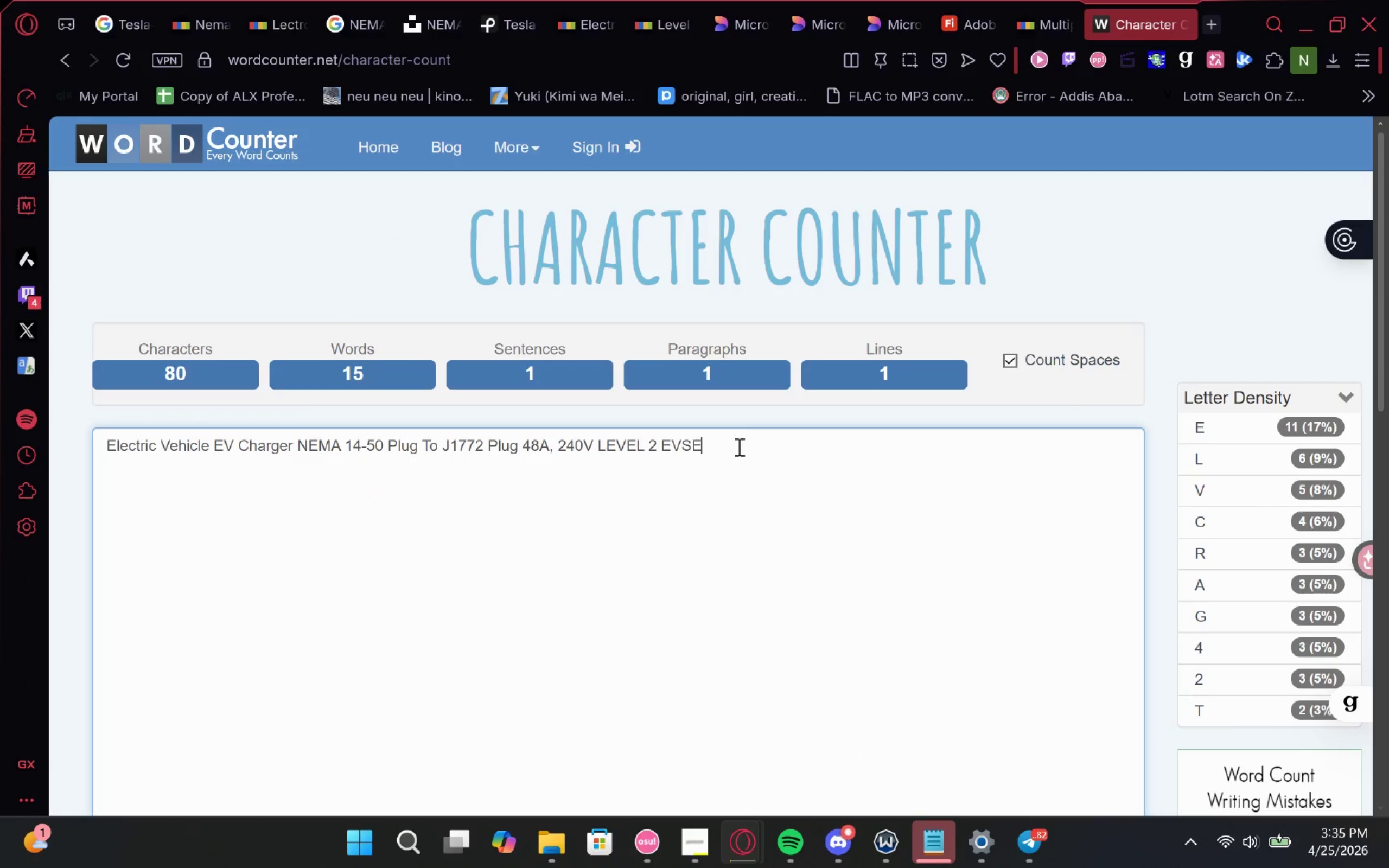 
left_click_drag(start_coordinate=[742, 442], to_coordinate=[0, 427])
 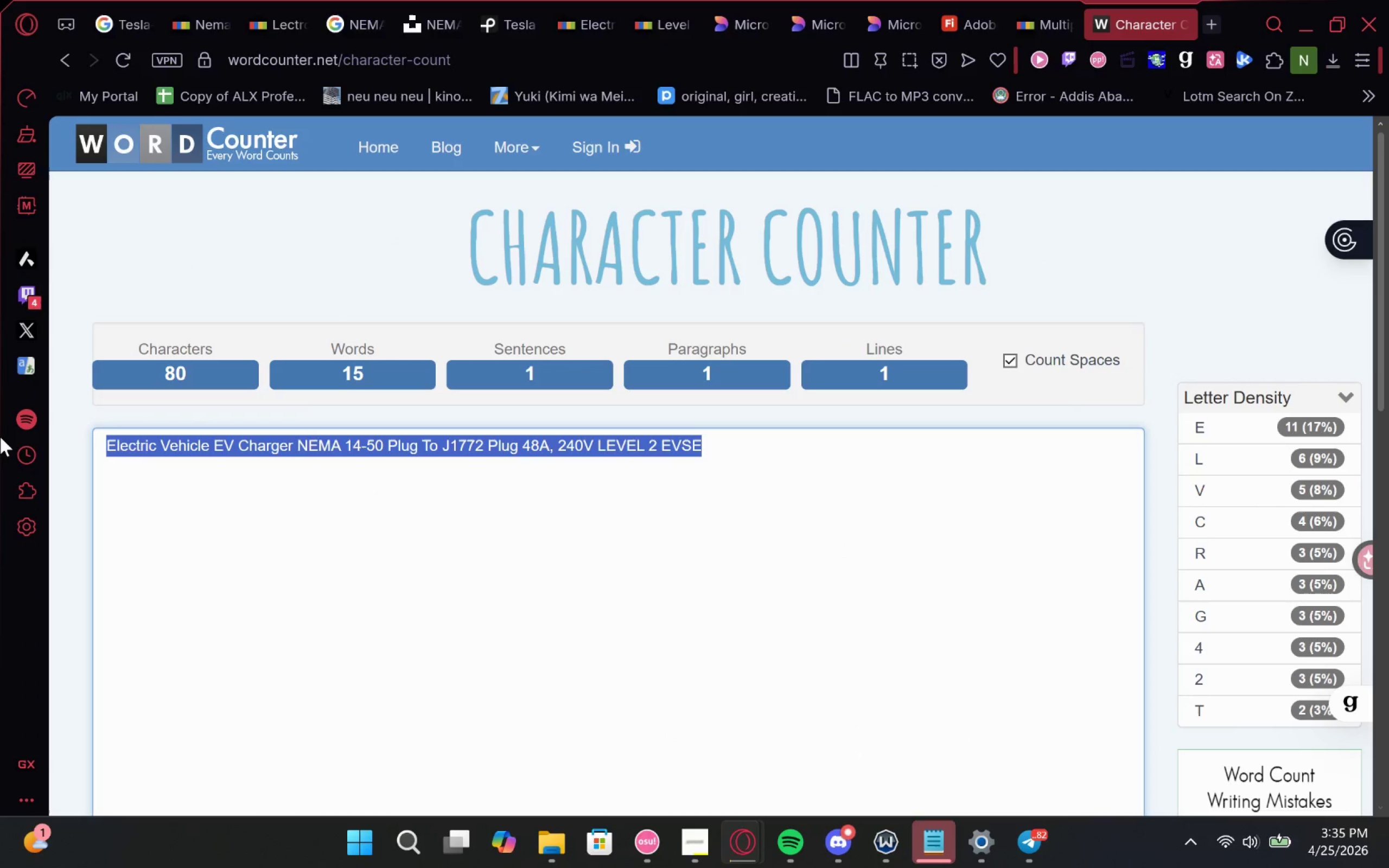 
key(Control+C)
 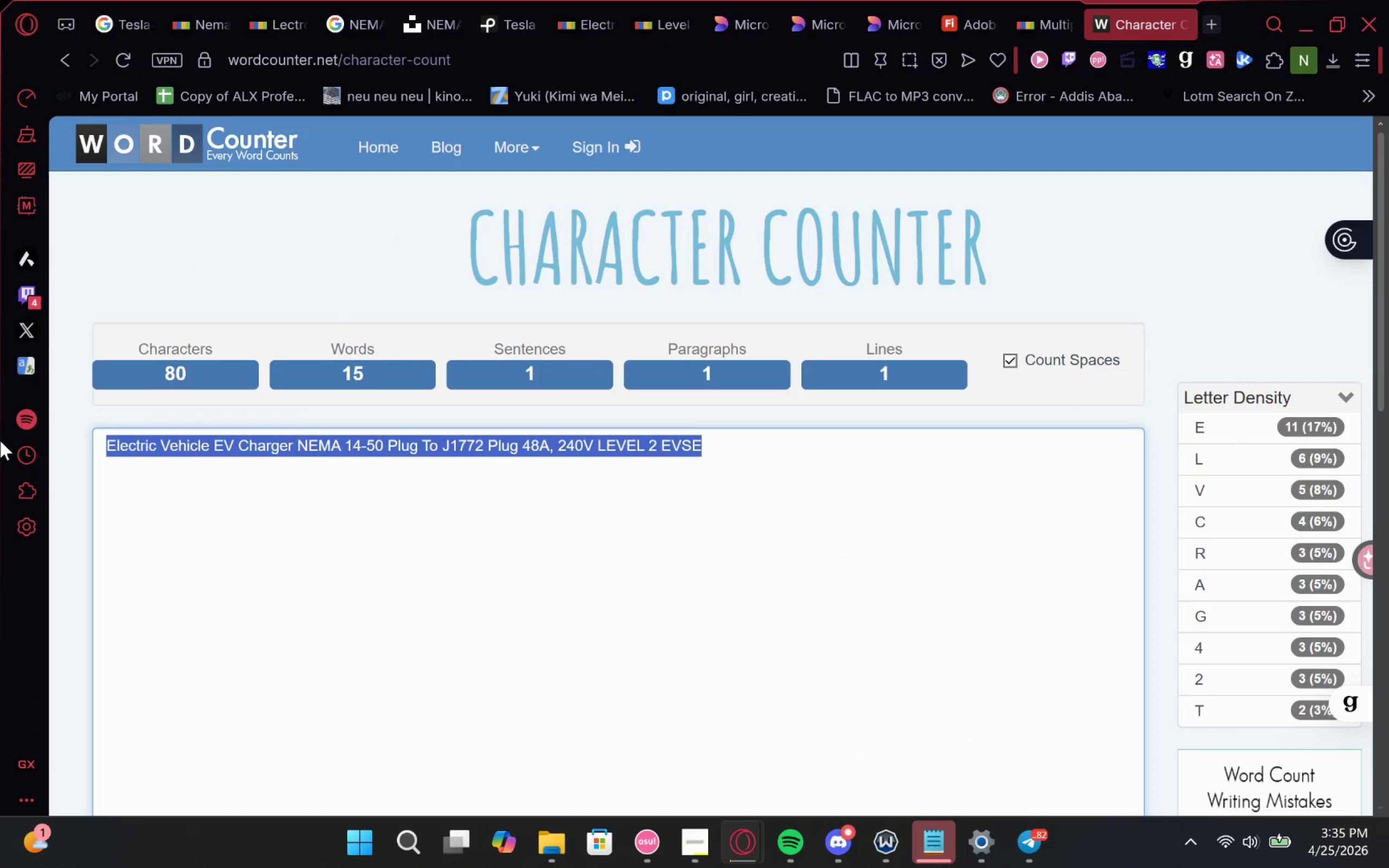 
key(Control+C)
 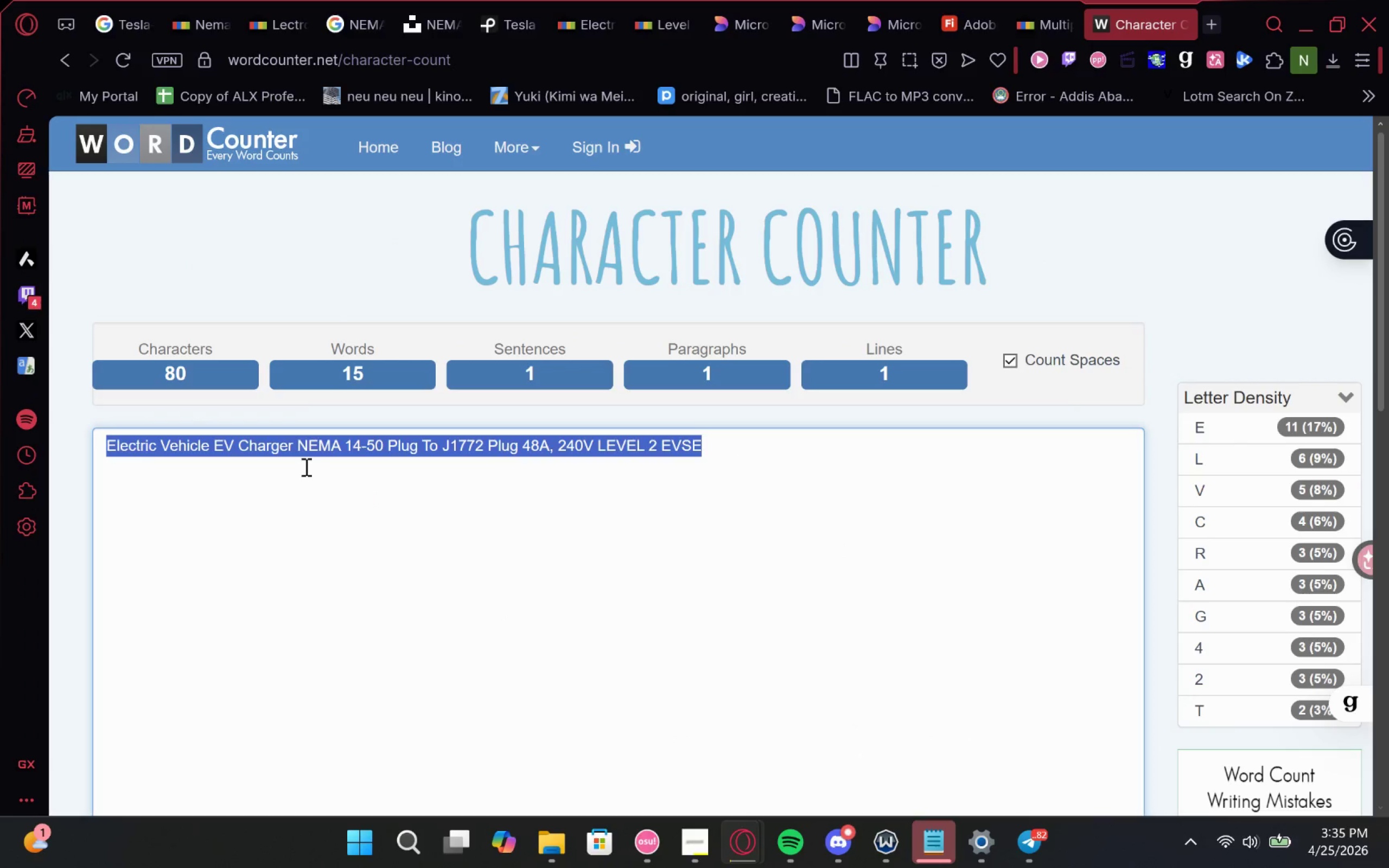 
key(Control+C)
 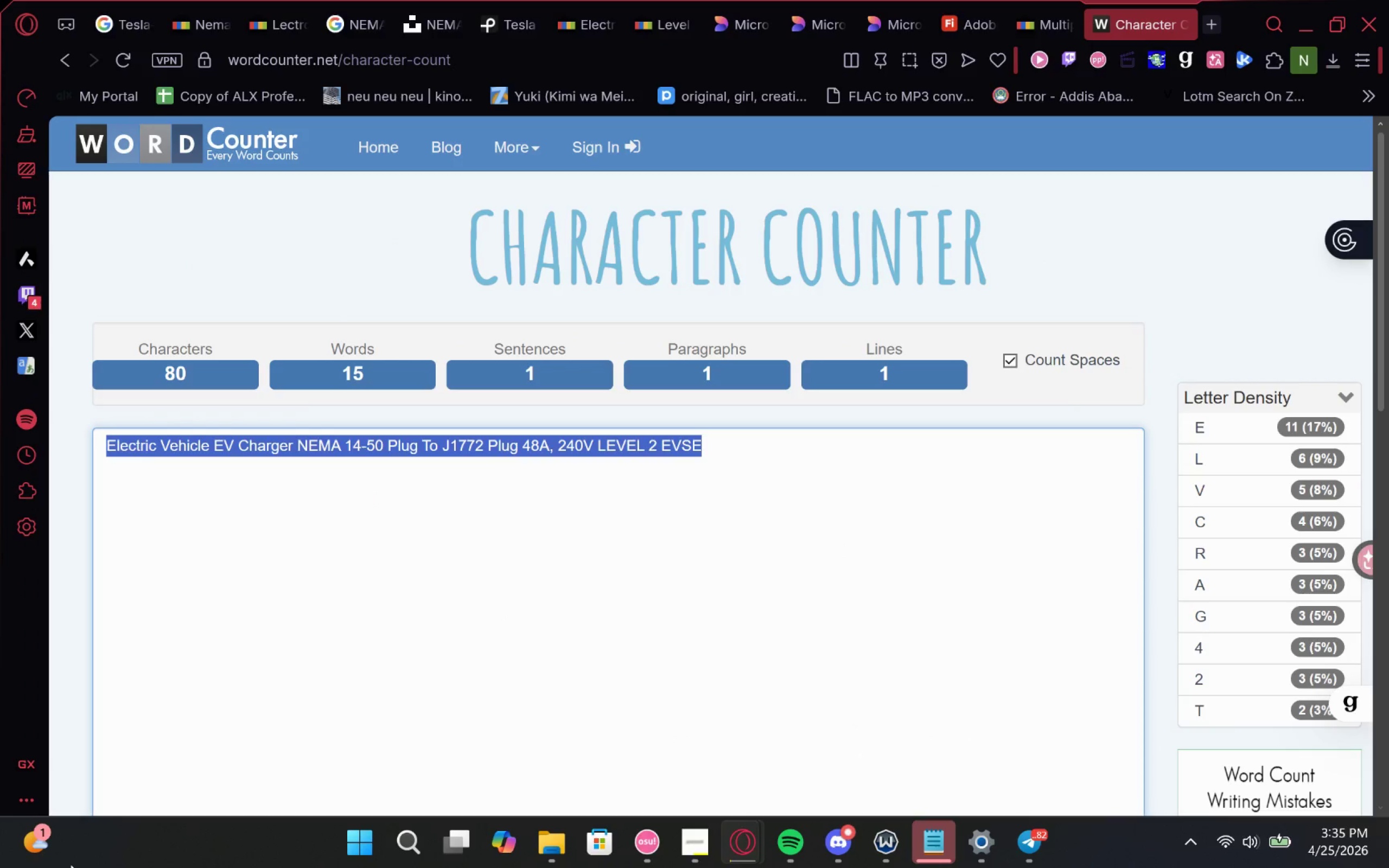 
key(Control+C)
 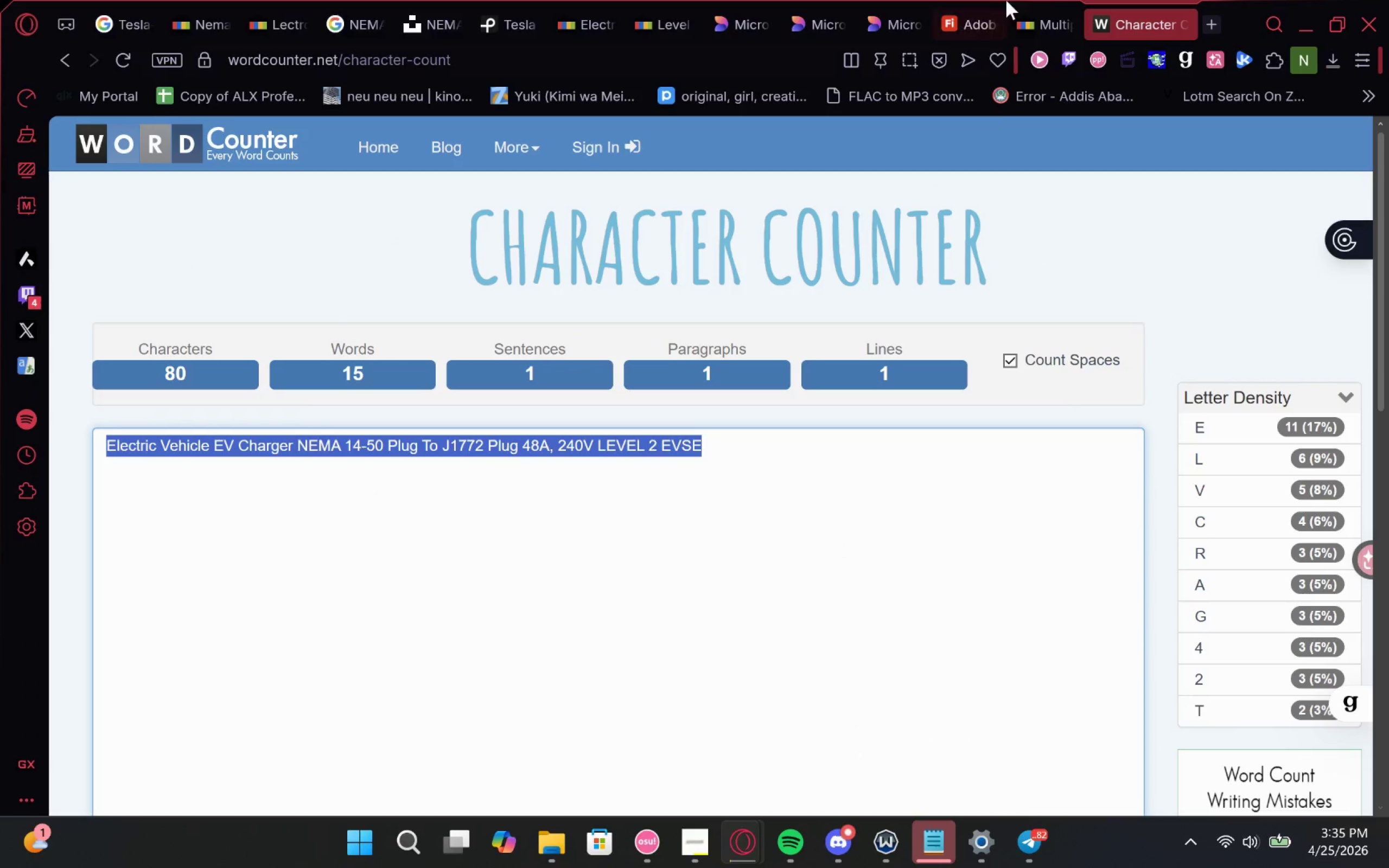 
left_click([1042, 0])
 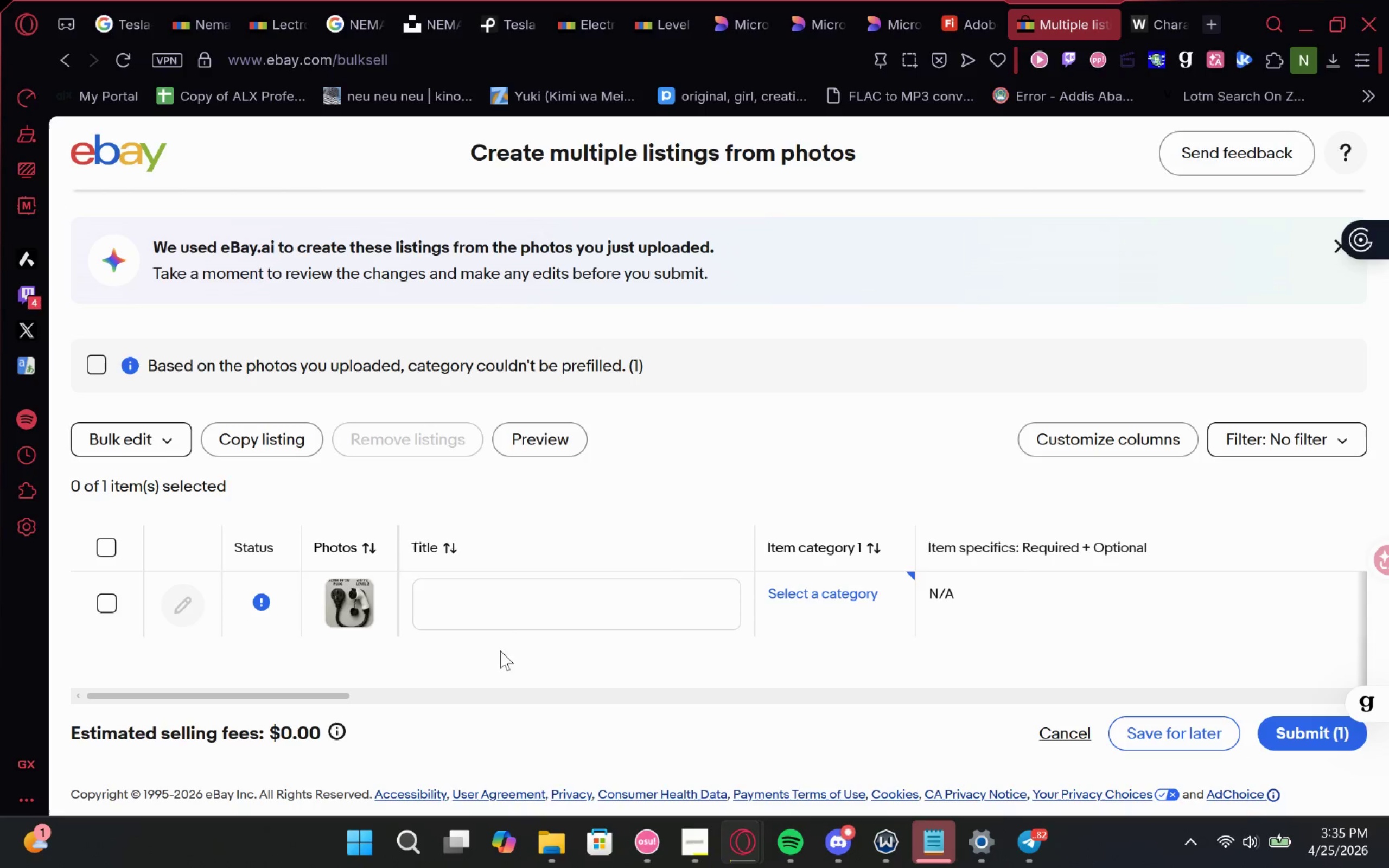 
left_click([525, 609])
 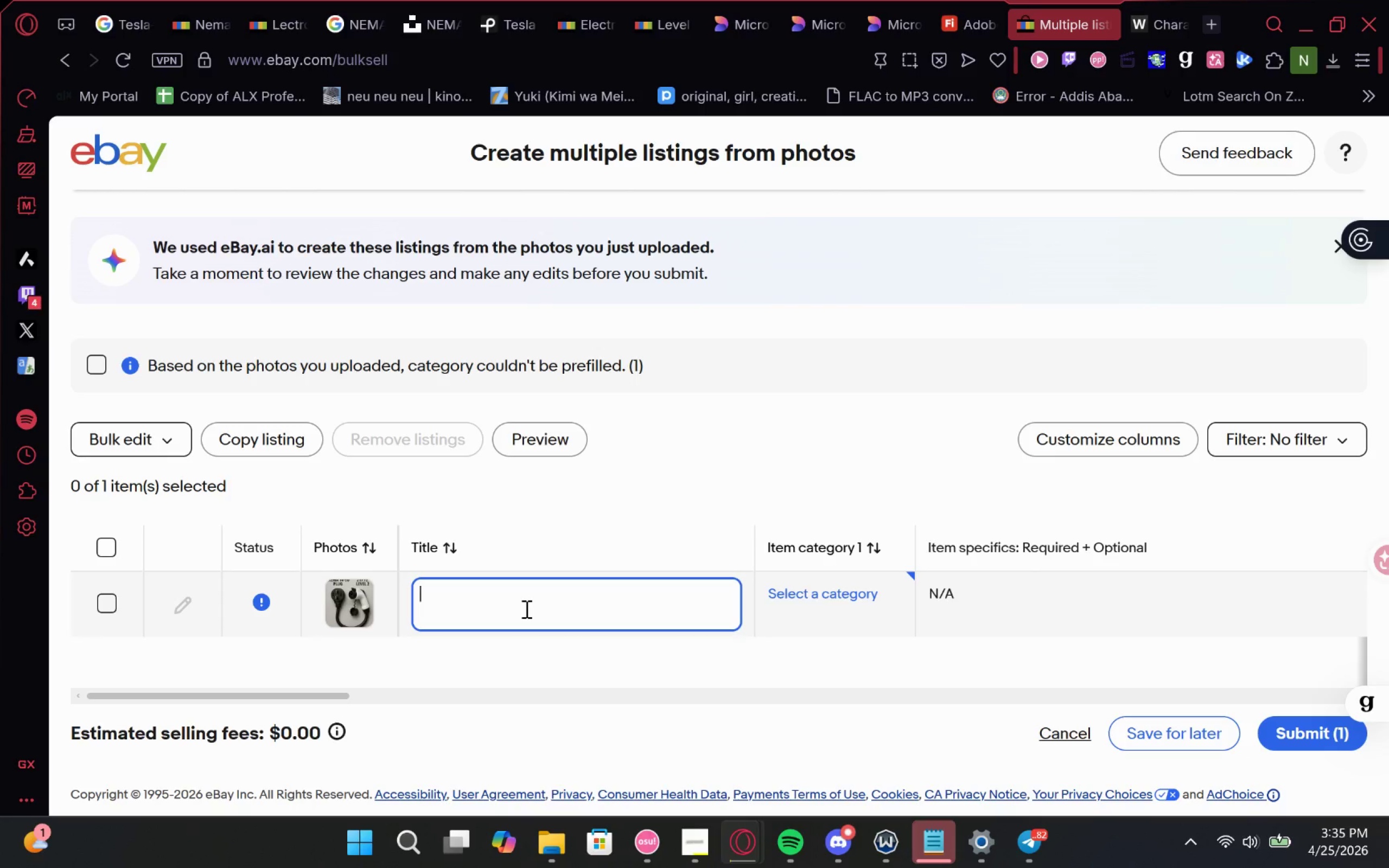 
key(Control+V)
 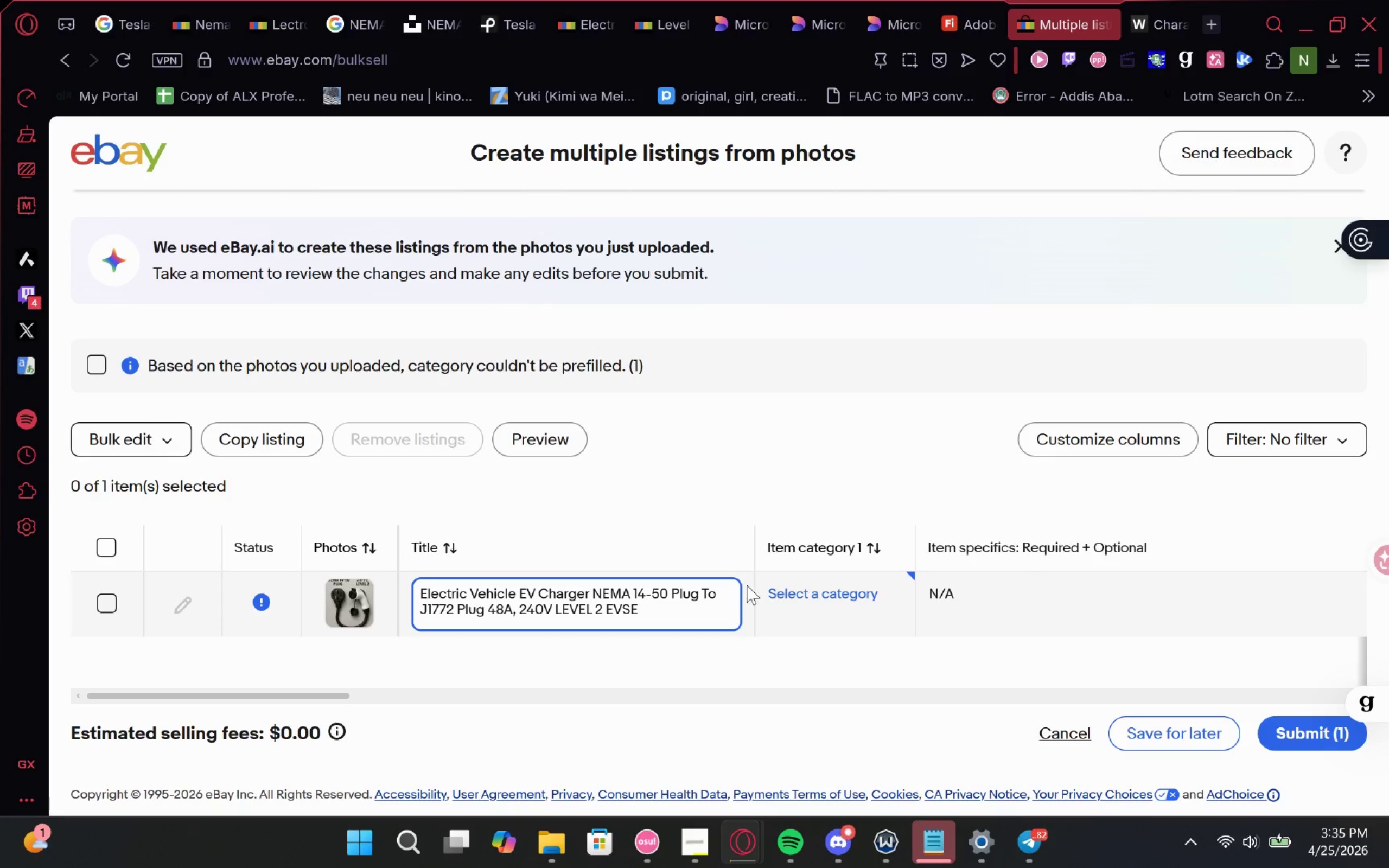 
left_click([741, 643])
 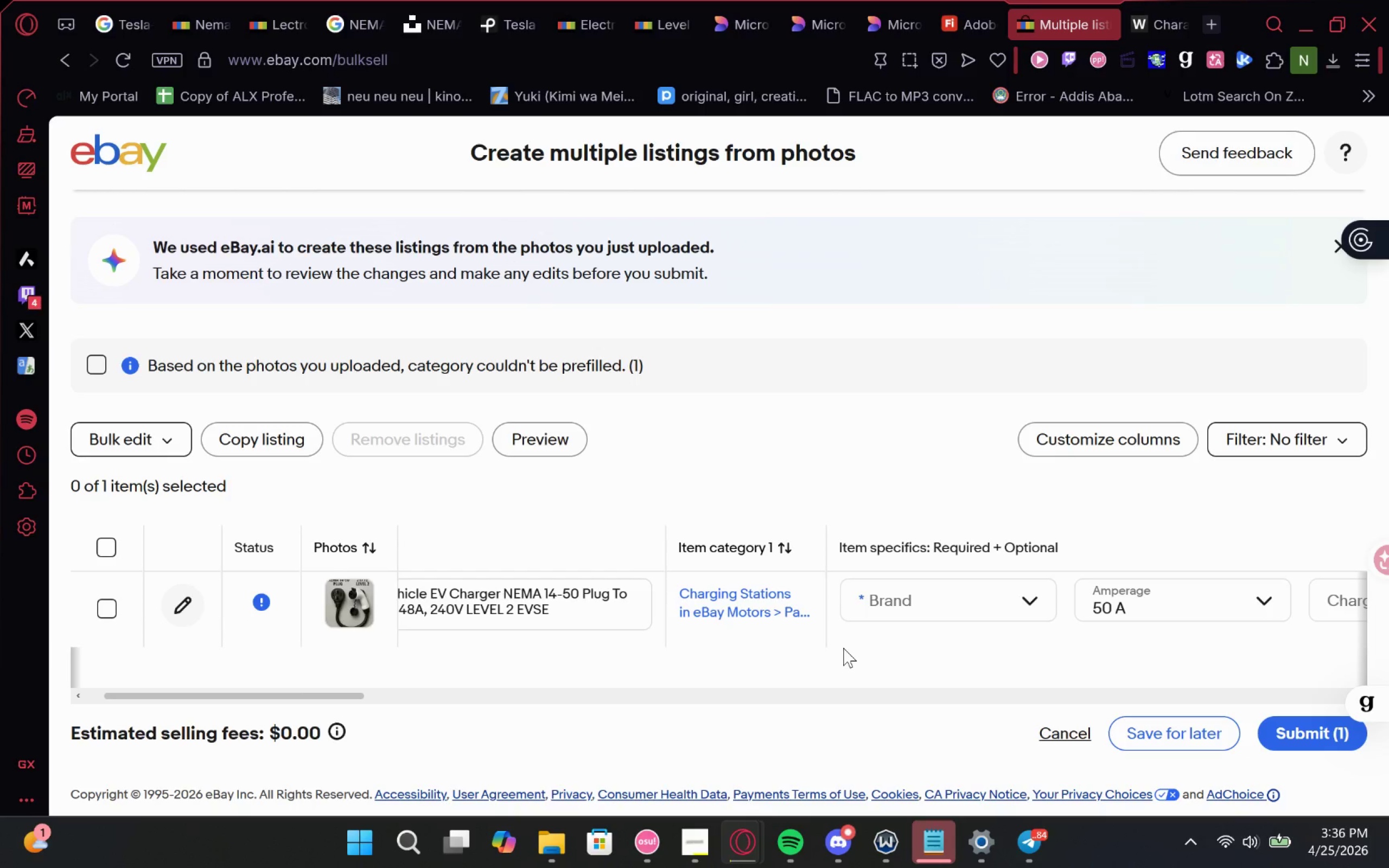 
wait(6.02)
 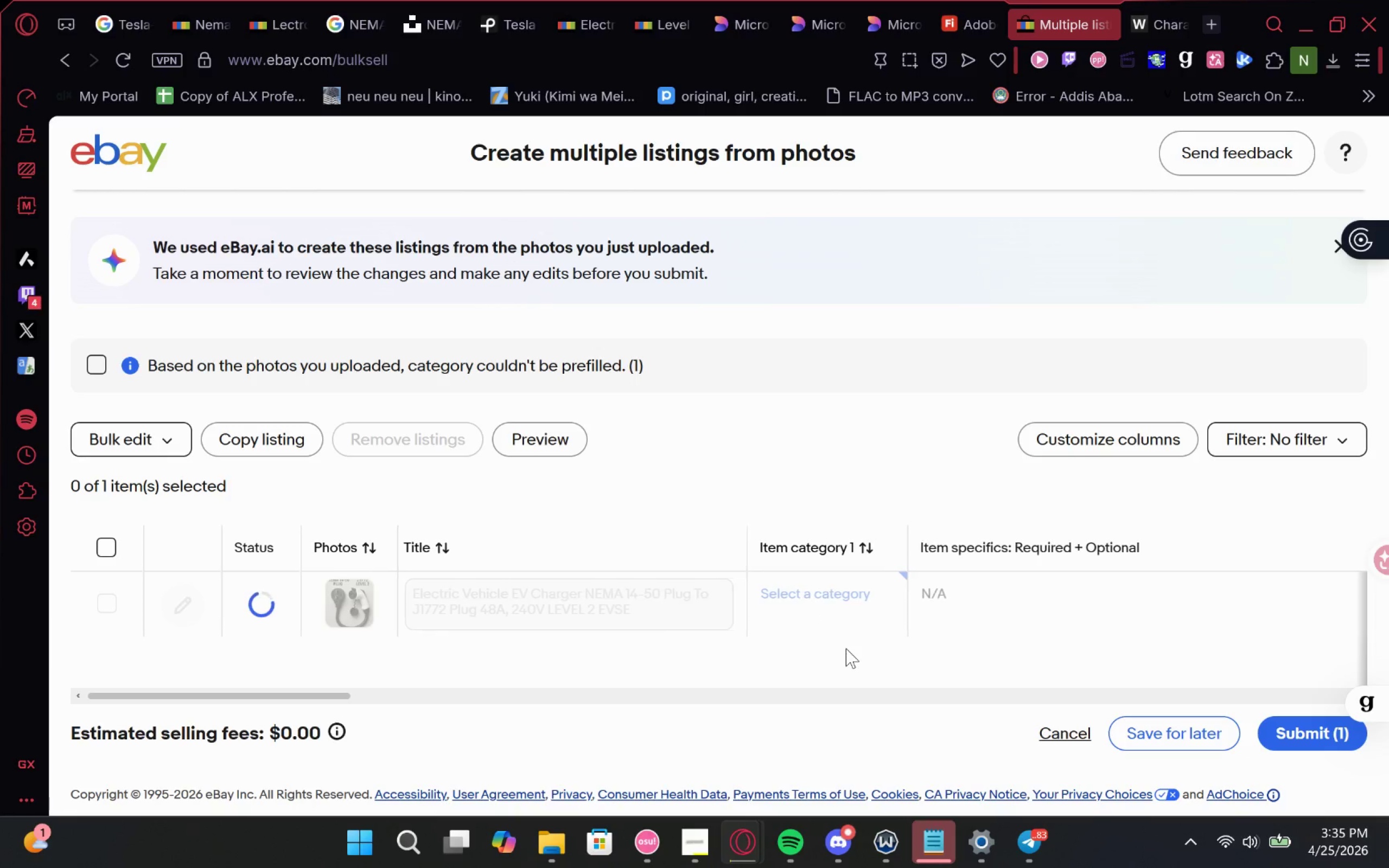 
left_click([941, 599])
 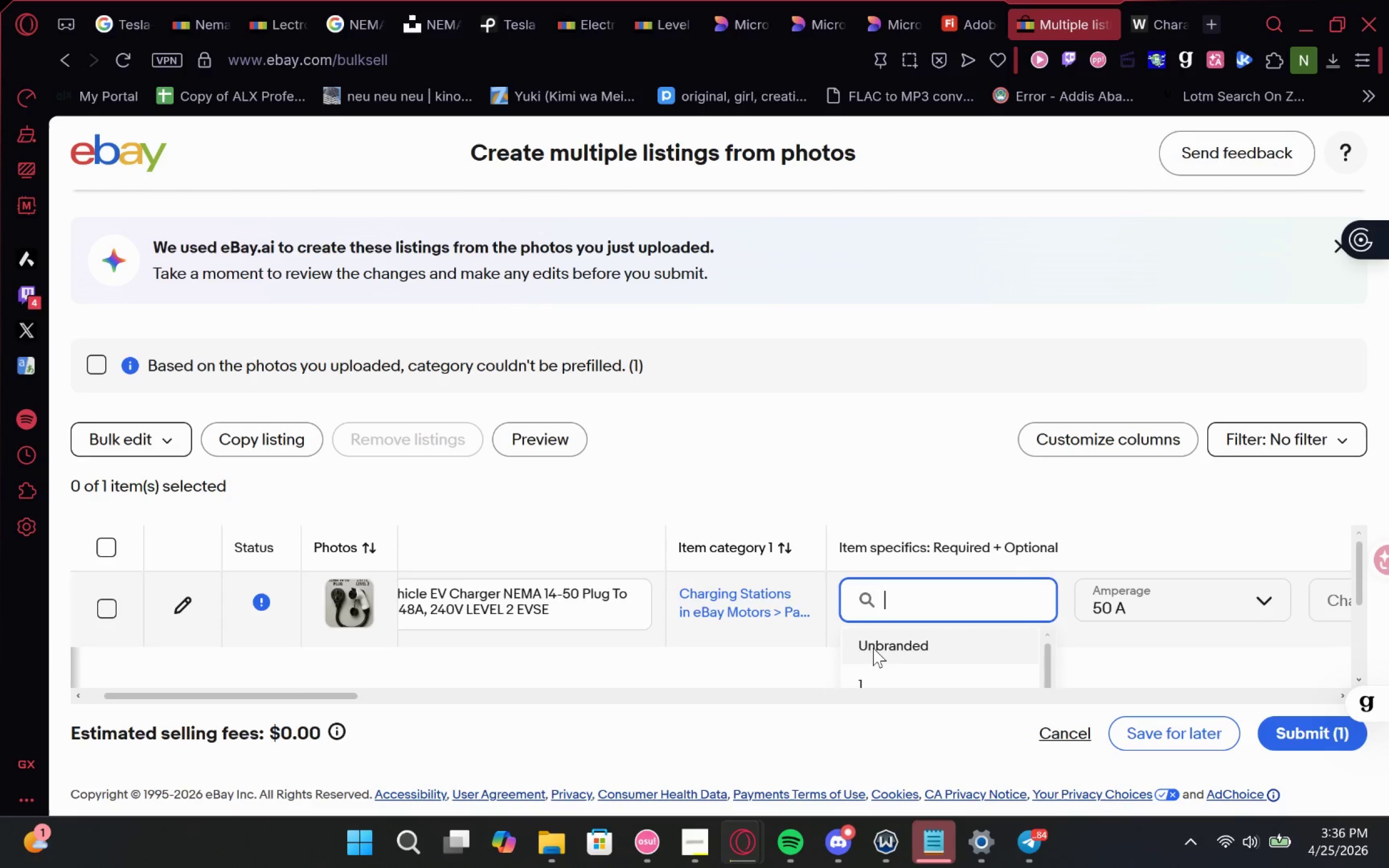 
mouse_move([842, 848])
 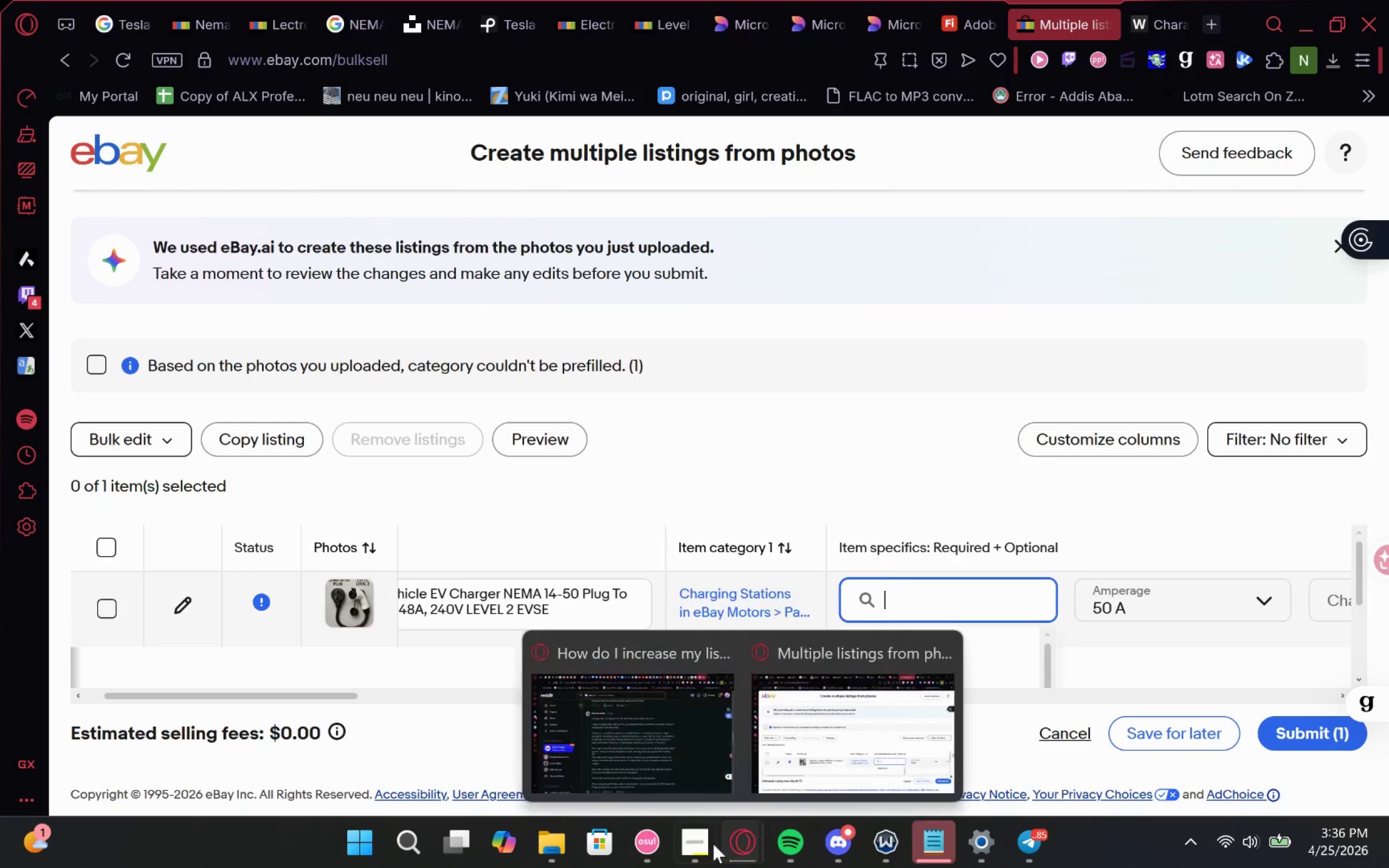 
left_click([695, 844])